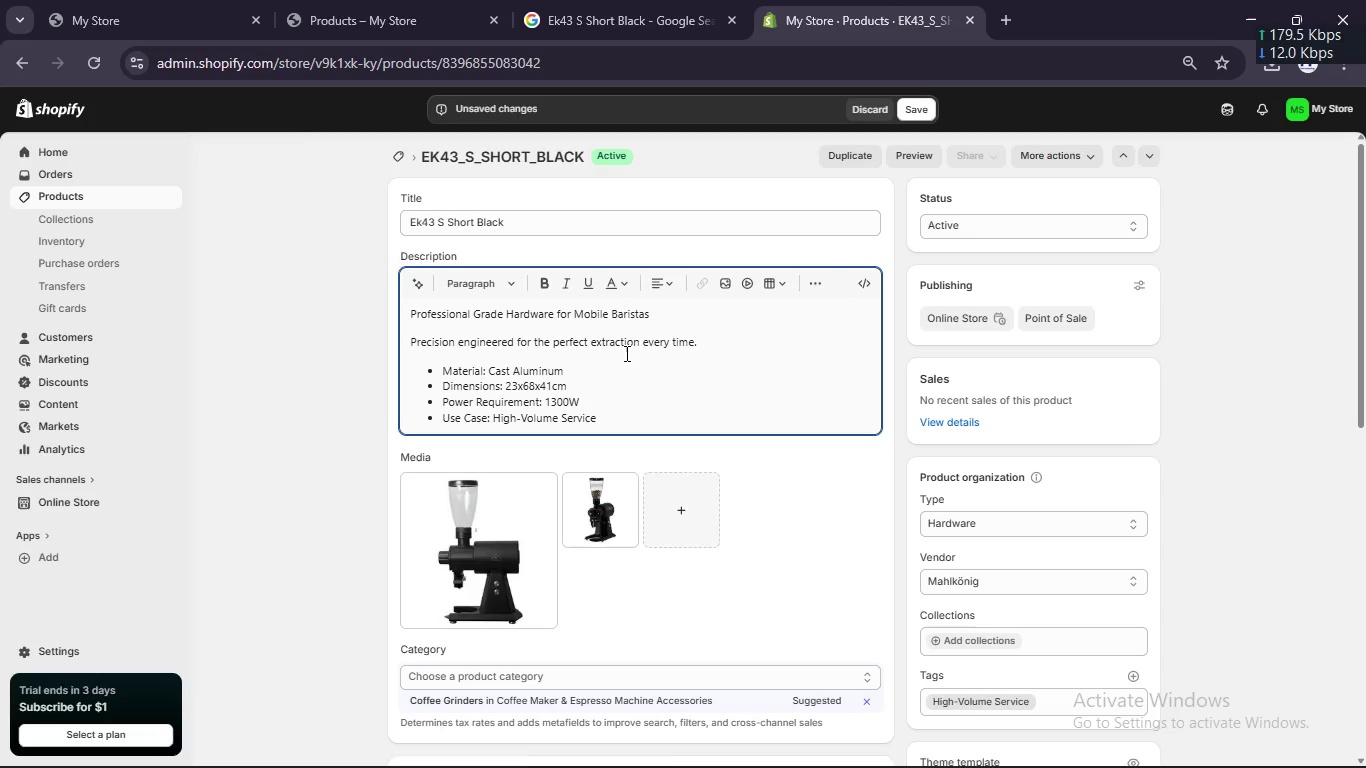 
 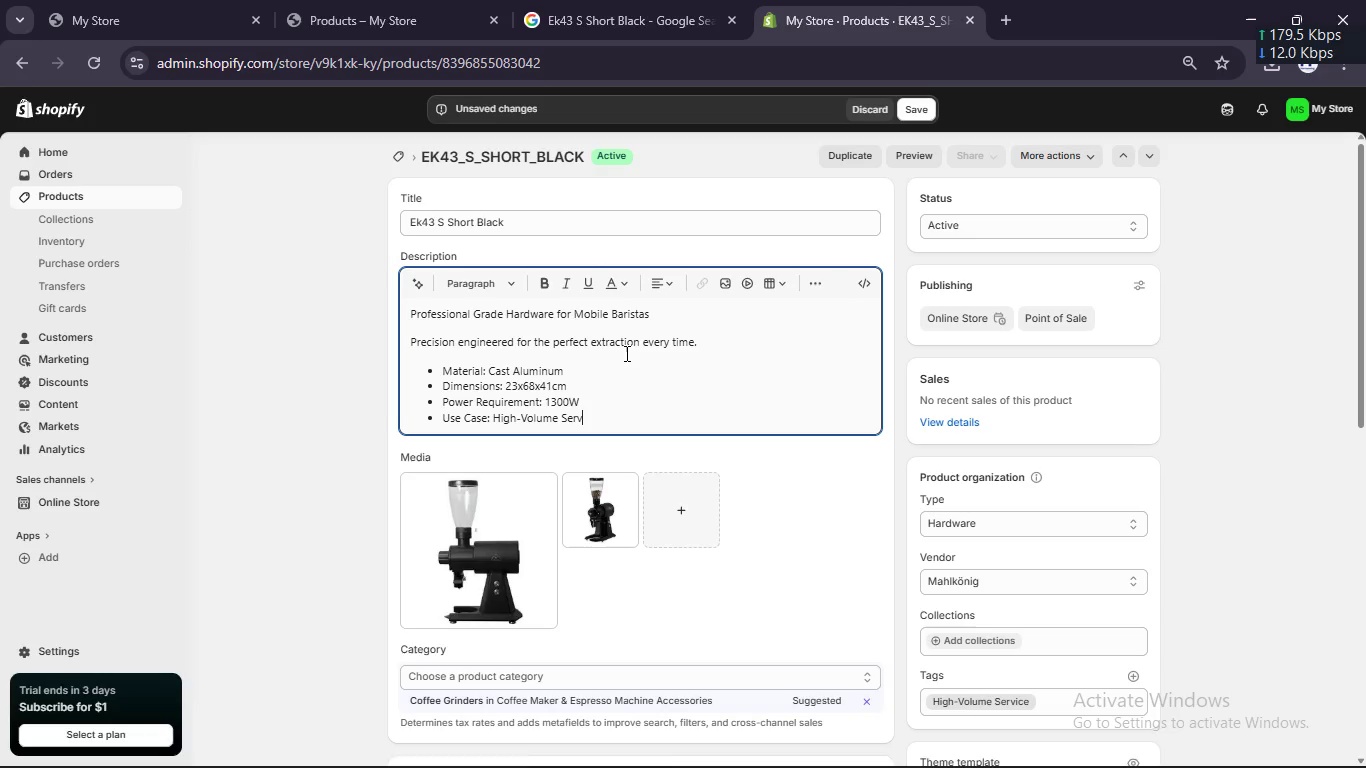 
hold_key(key=C, duration=0.42)
 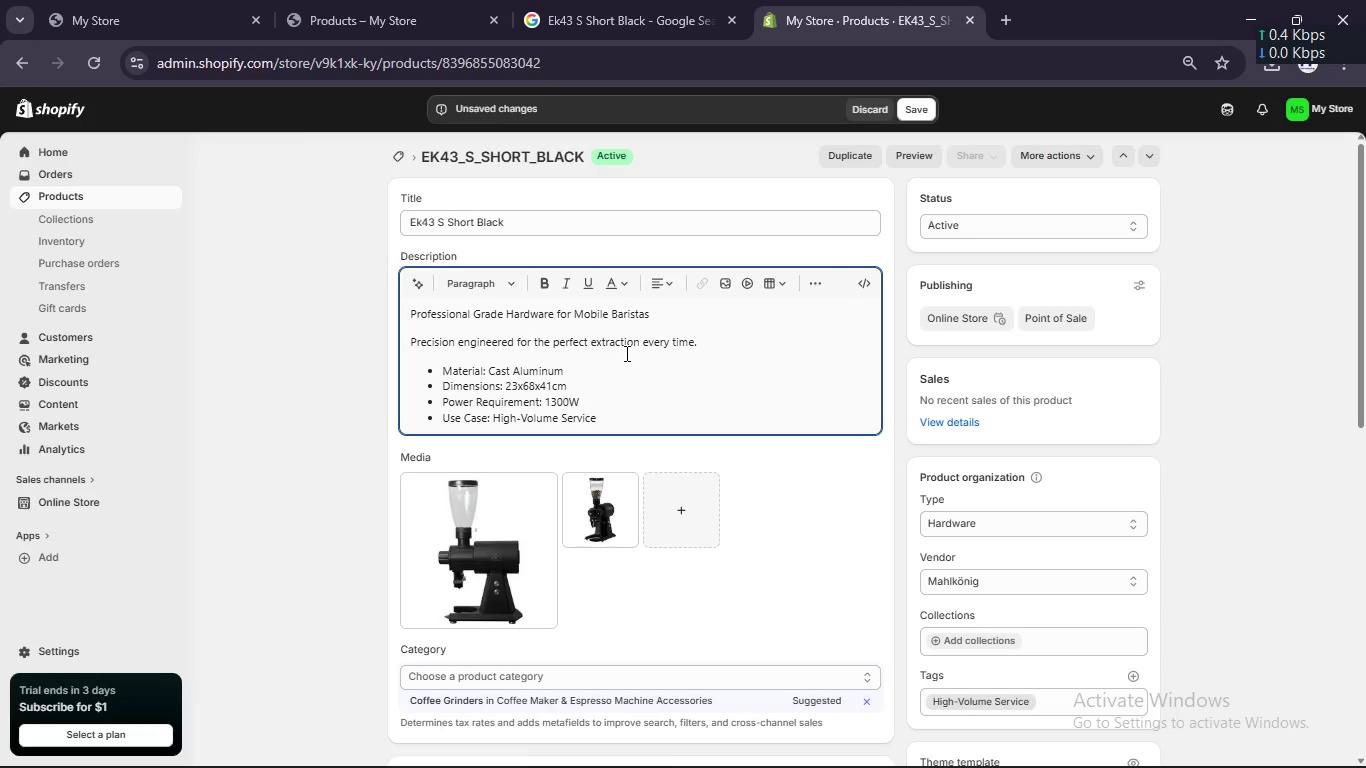 
wait(7.42)
 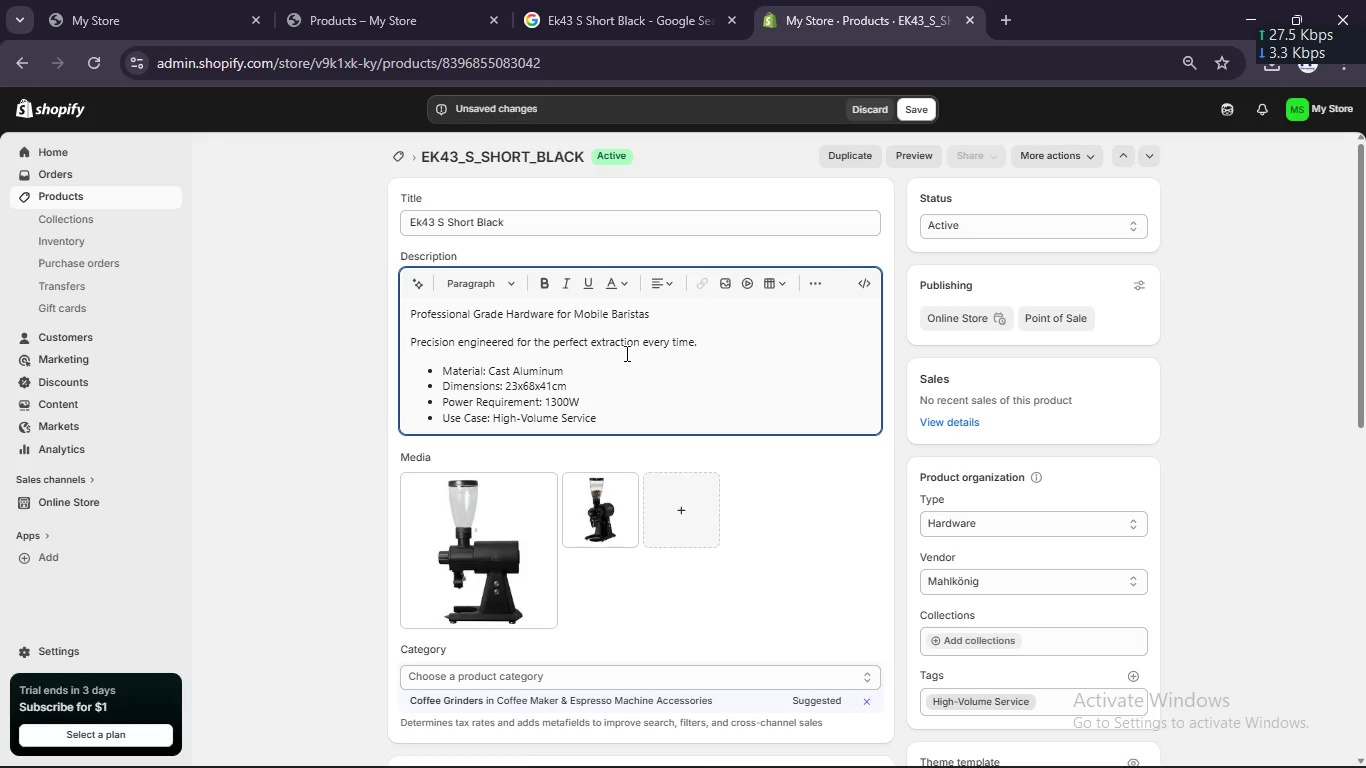 
key(Enter)
 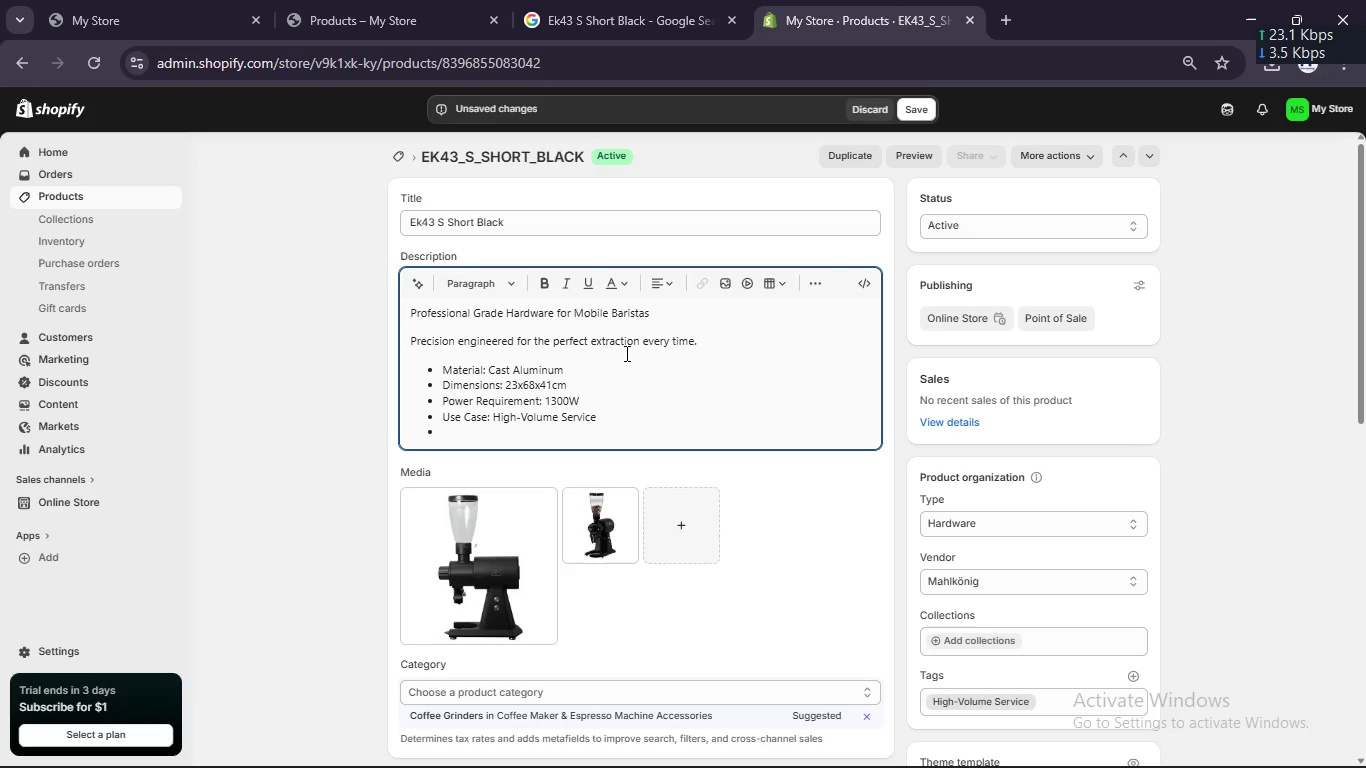 
key(Enter)
 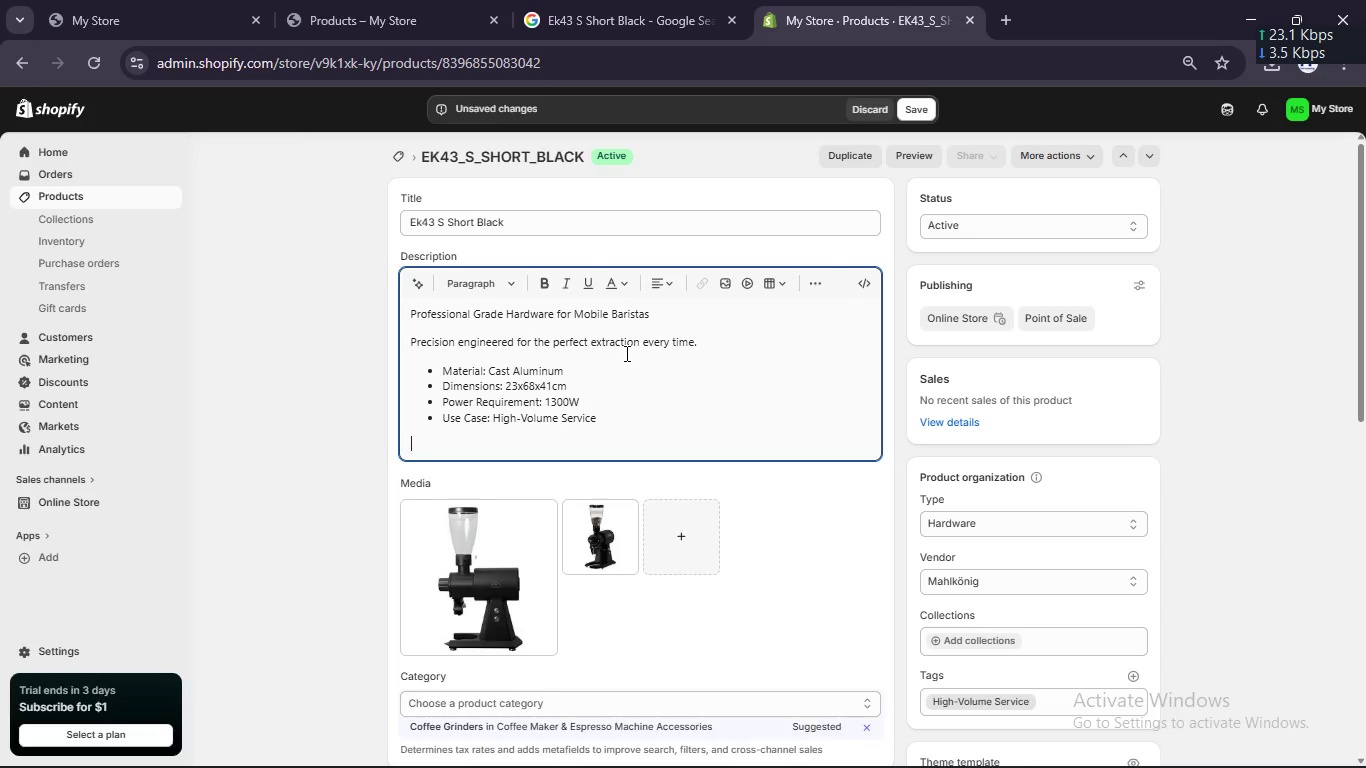 
type(Designed and [NumLock][NumLock])
key(Backspace)
key(Backspace)
key(Backspace)
key(Backspace)
type(for durabli)
key(Backspace)
key(Backspace)
type(ility and sustainability in high-pressure mobile environments.)
 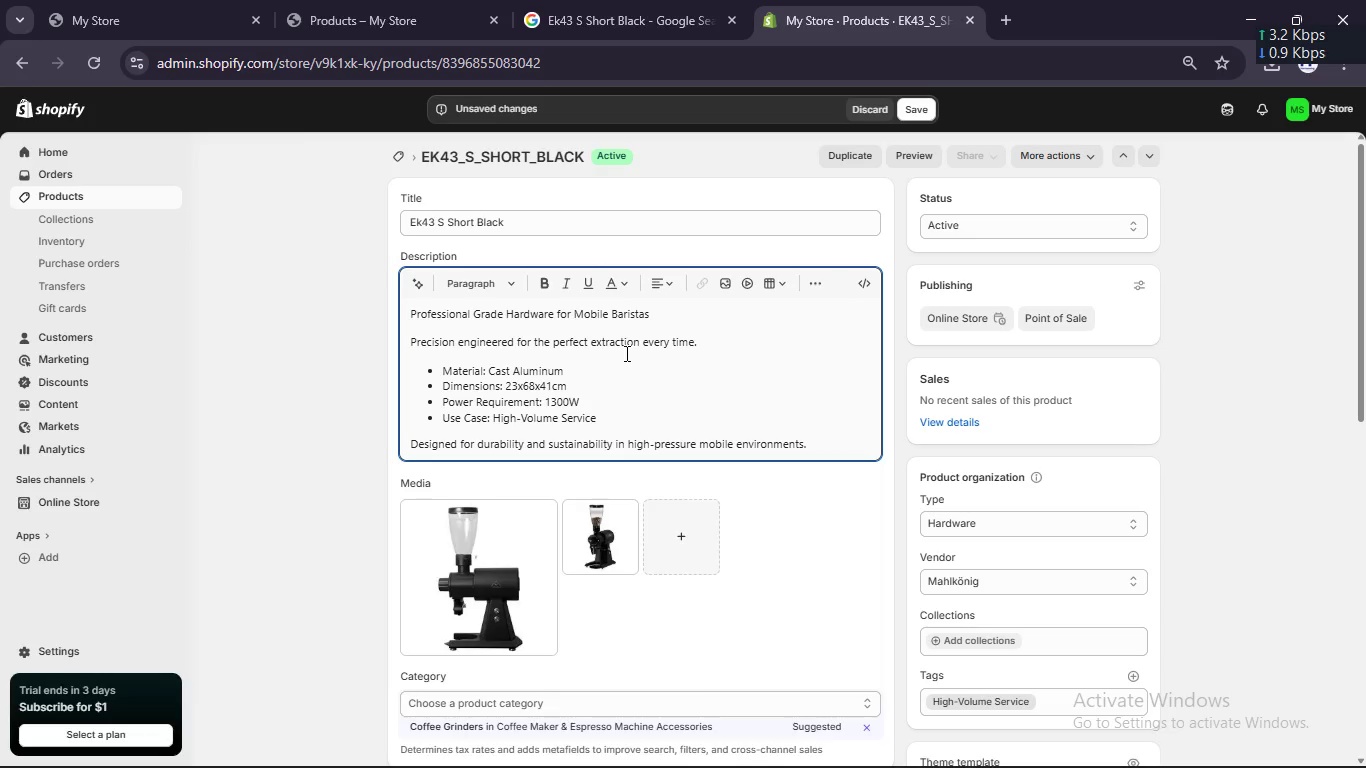 
left_click_drag(start_coordinate=[656, 312], to_coordinate=[375, 296])
 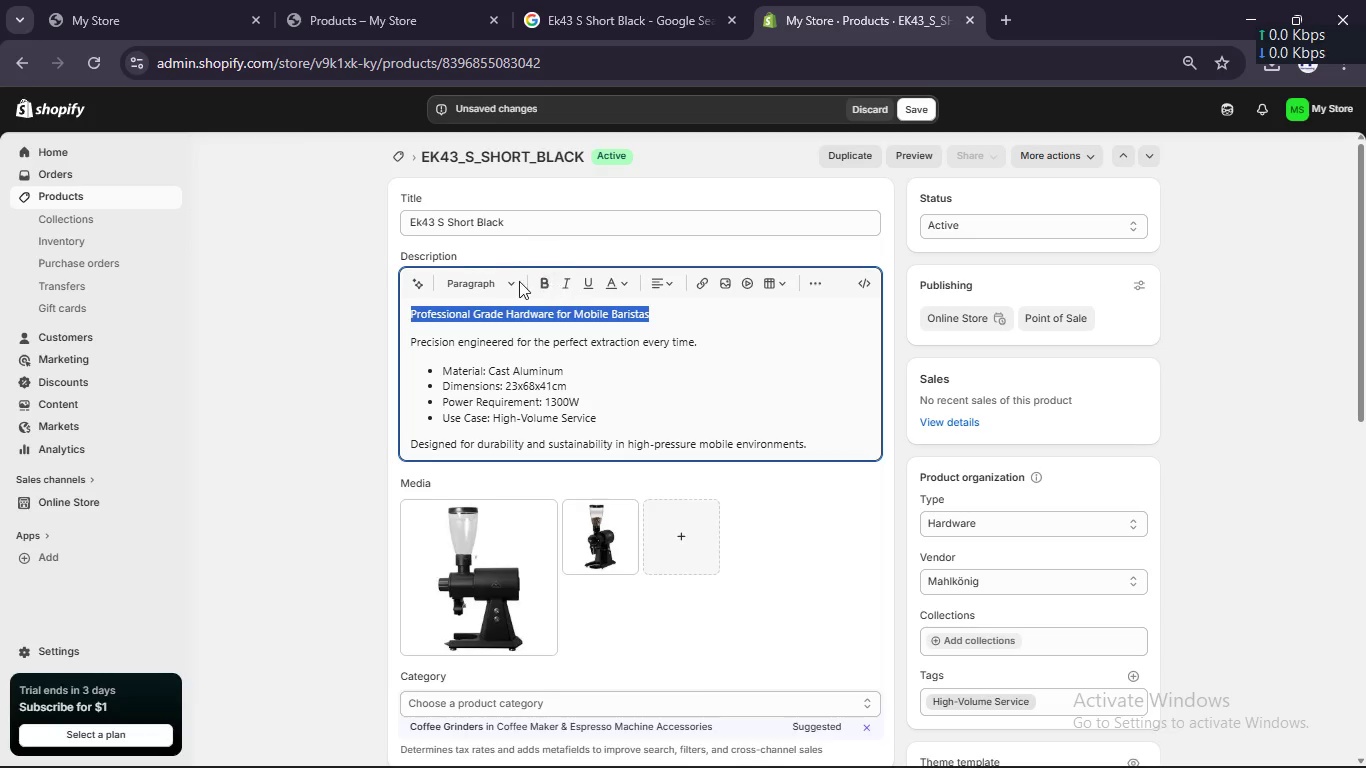 
left_click([512, 282])
 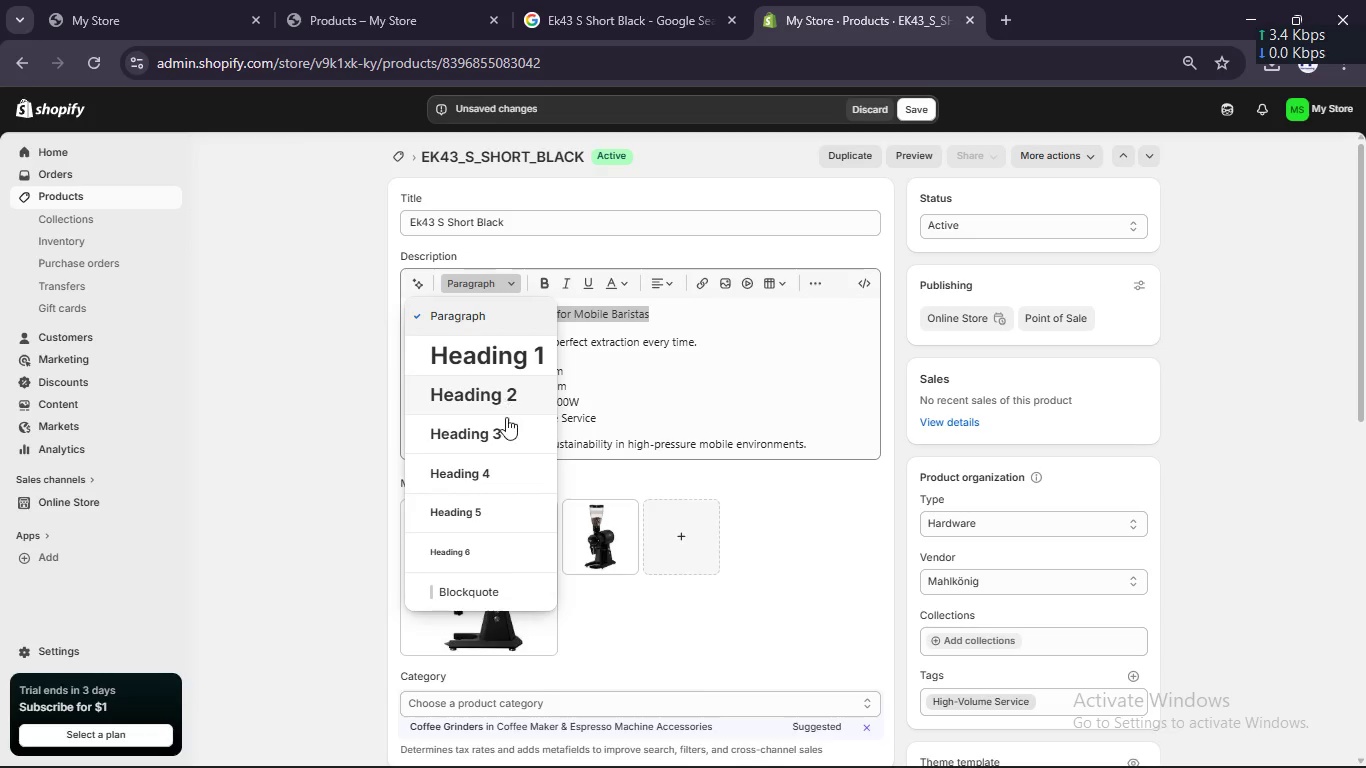 
left_click([506, 432])
 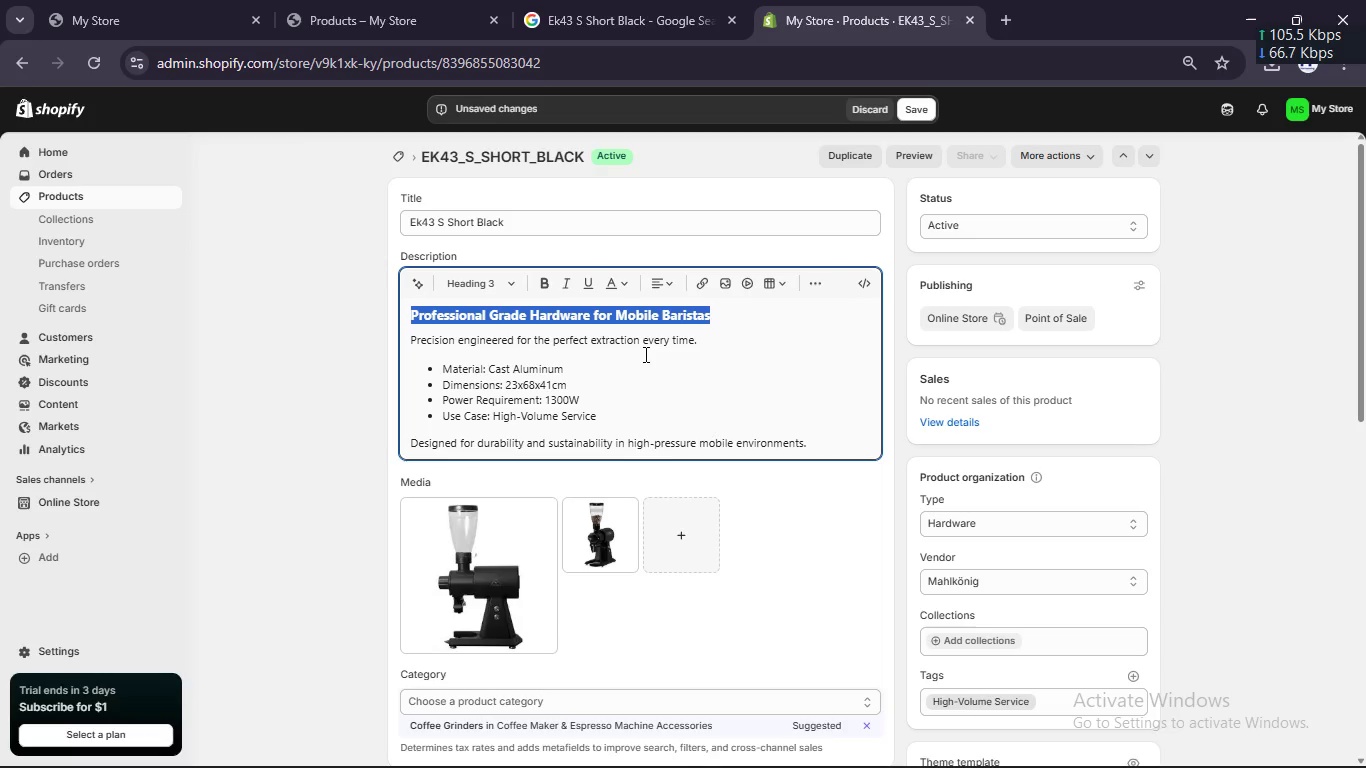 
left_click([644, 354])
 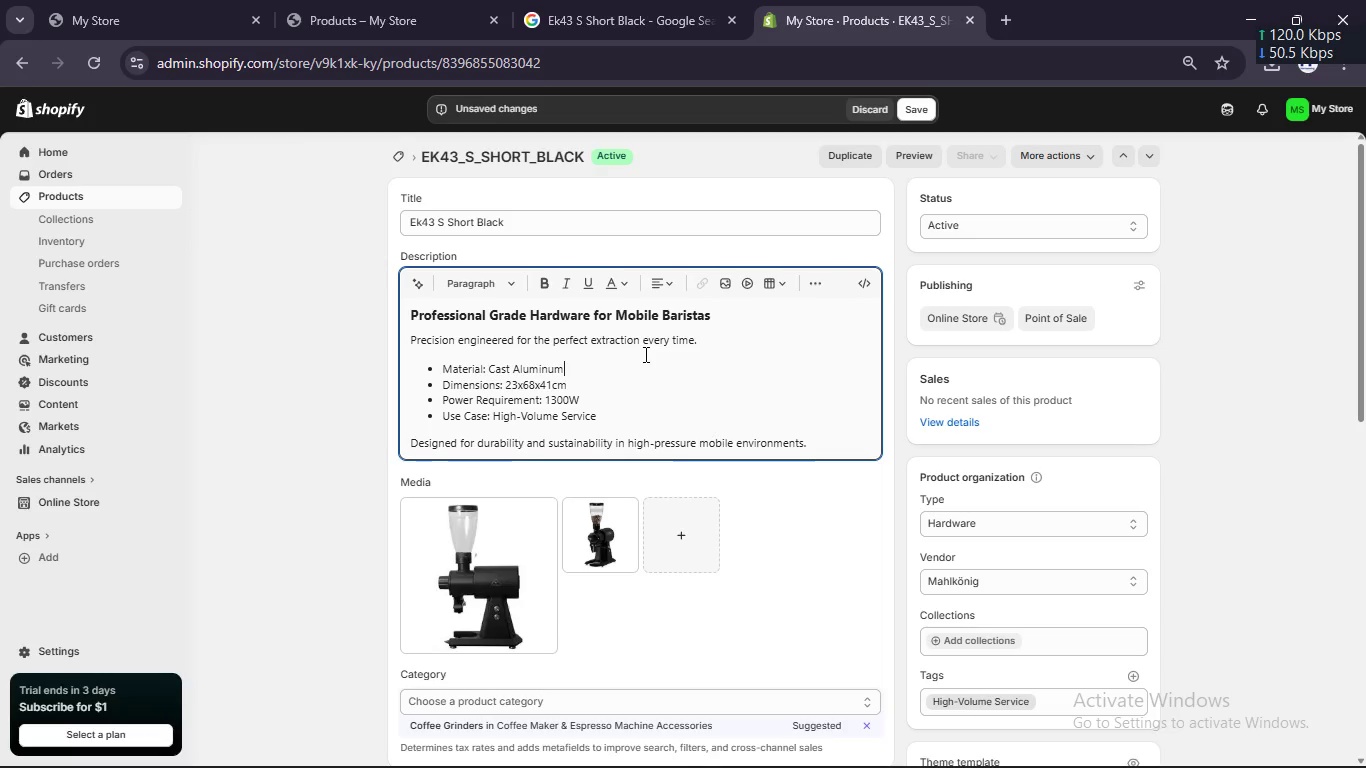 
scroll: coordinate [644, 354], scroll_direction: none, amount: 0.0
 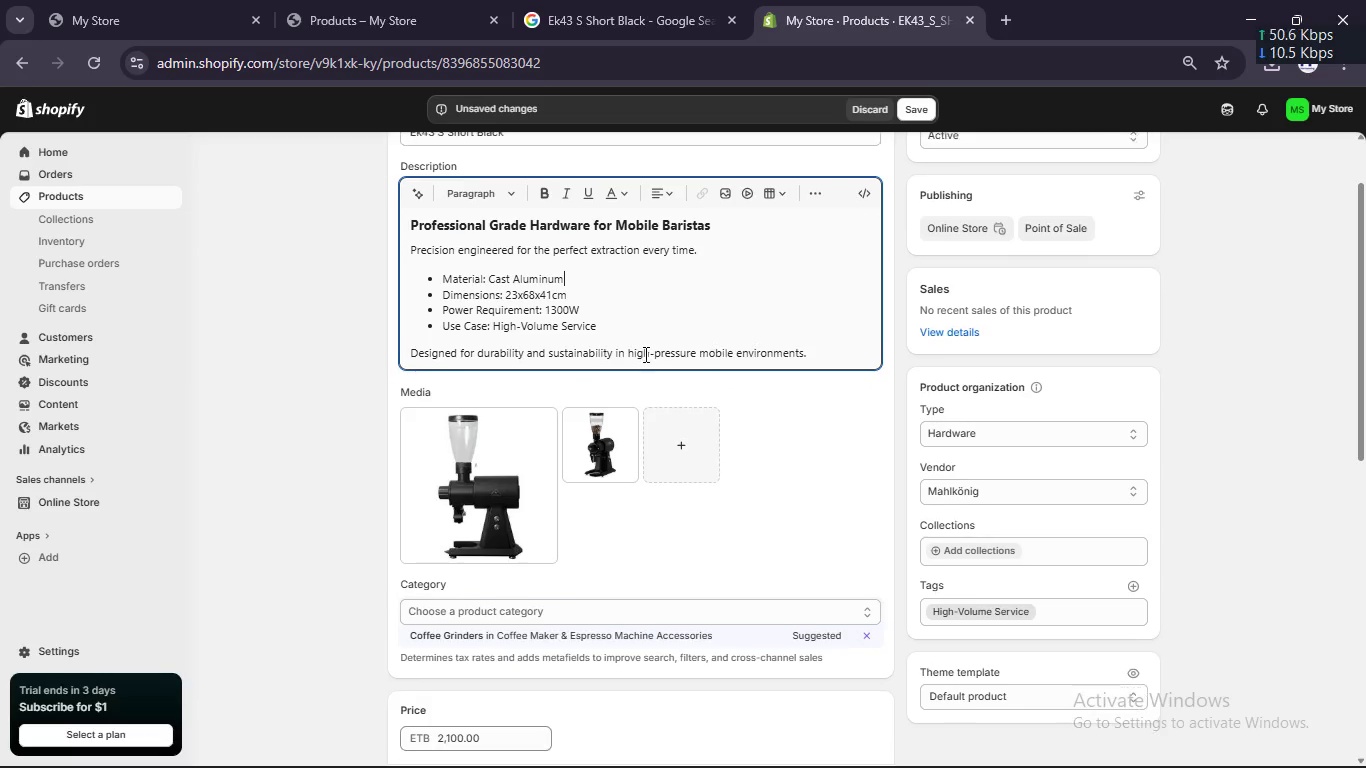 
scroll: coordinate [644, 354], scroll_direction: down, amount: 2.0
 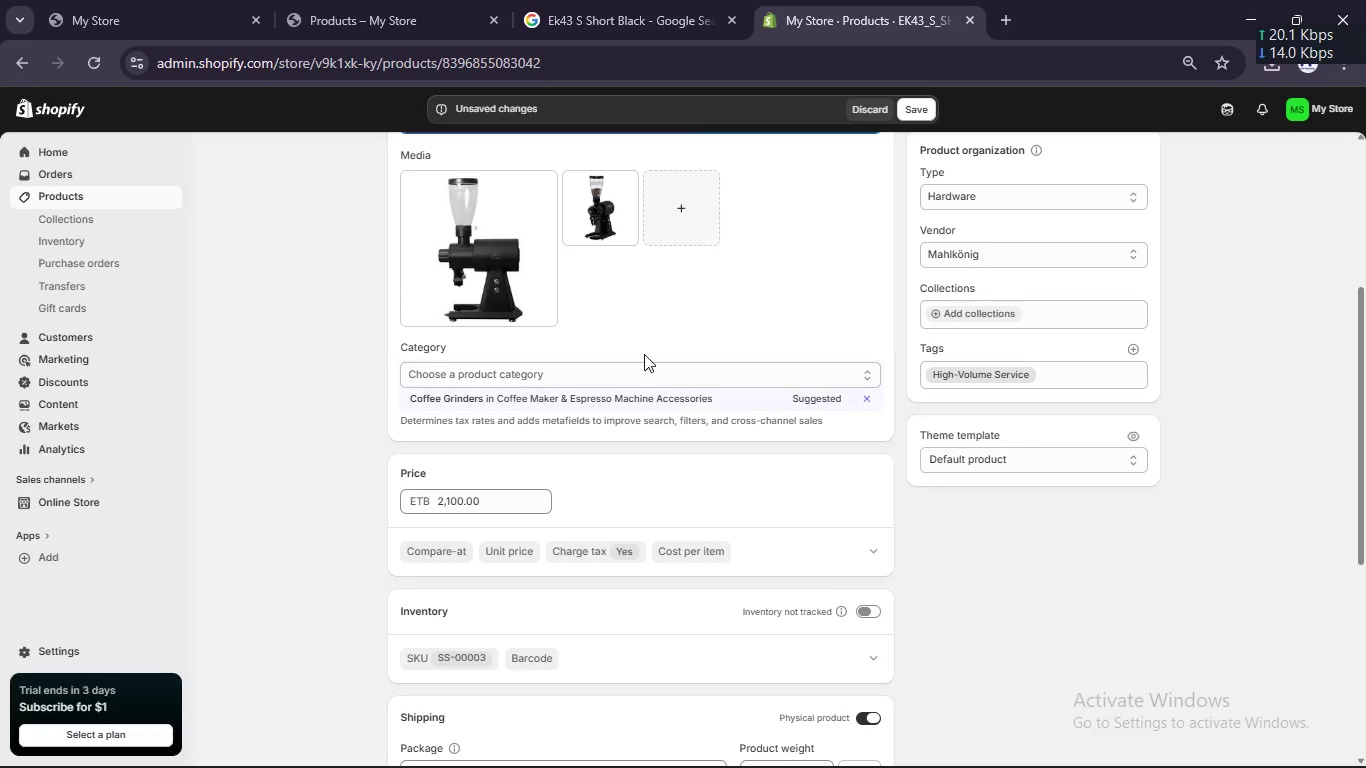 
left_click([496, 259])
 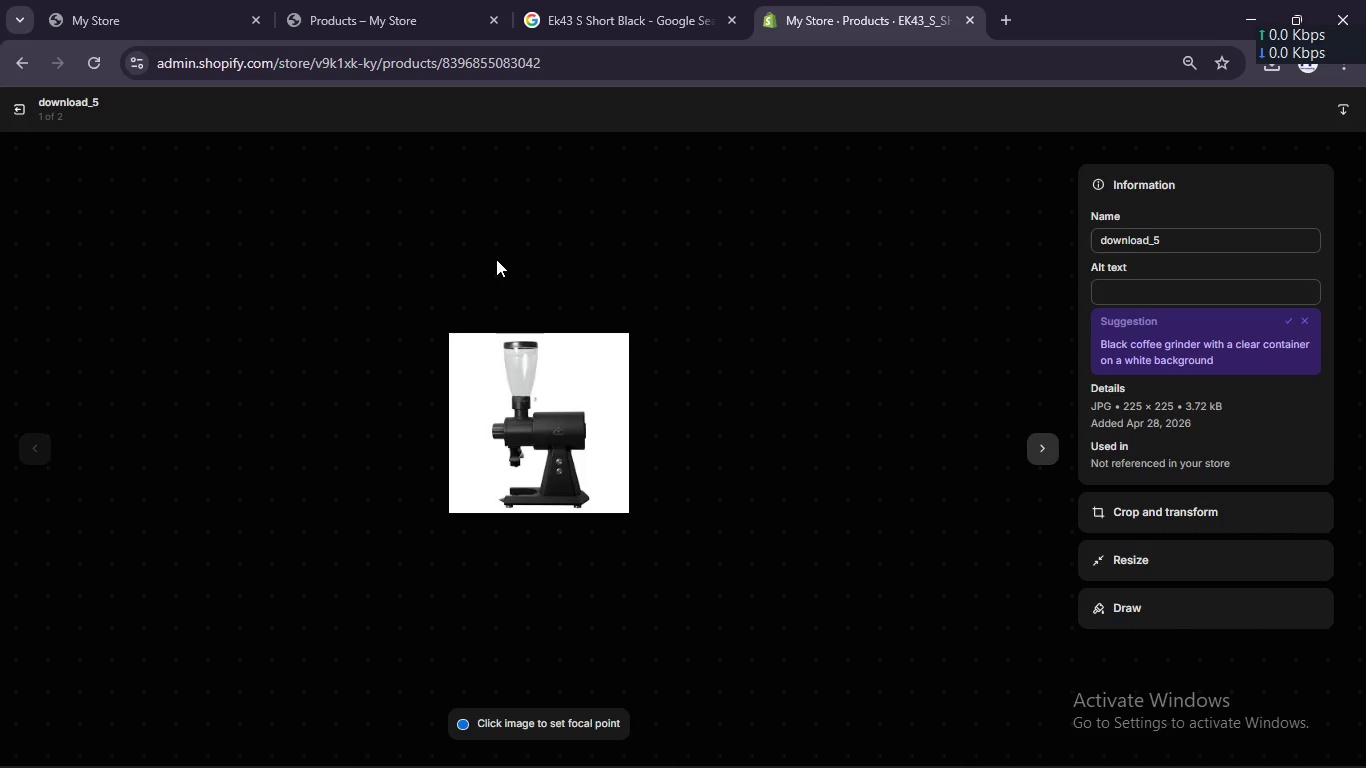 
wait(32.89)
 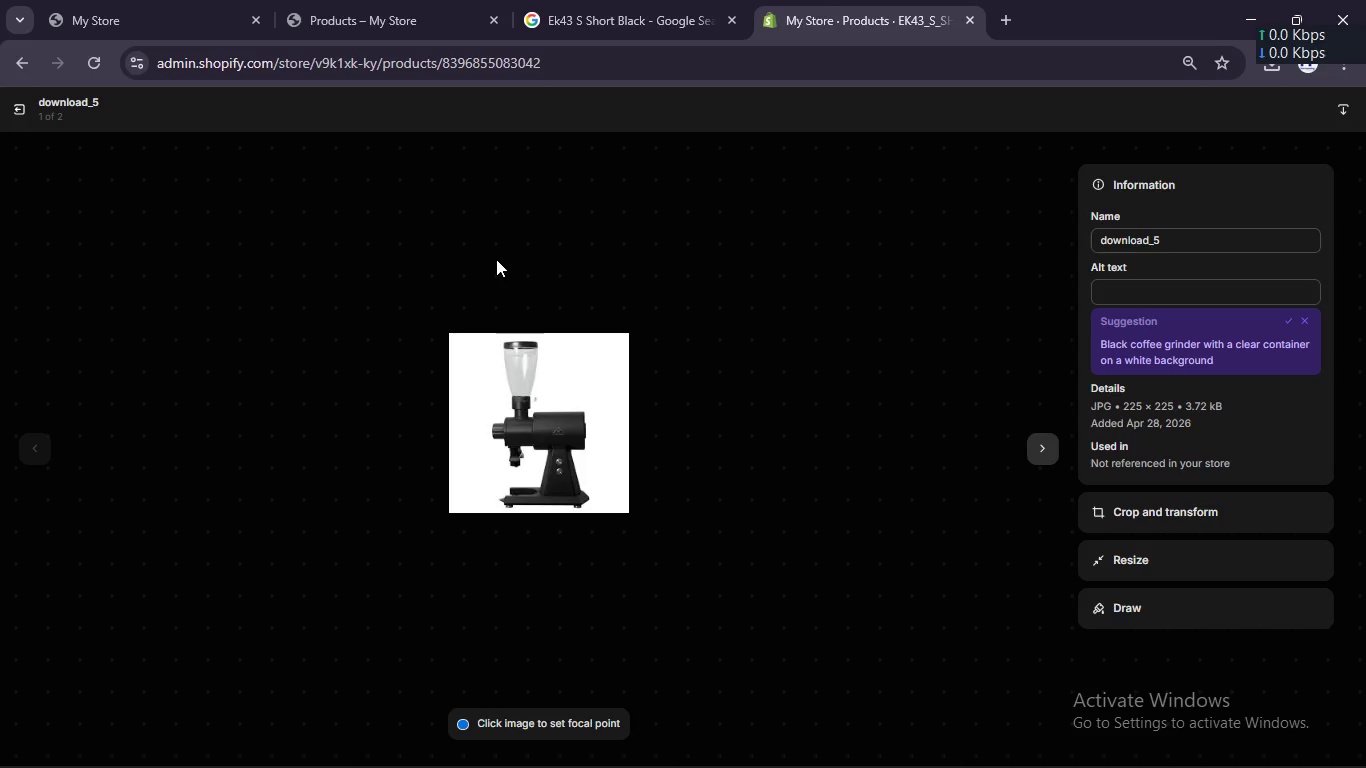 
left_click([1113, 286])
 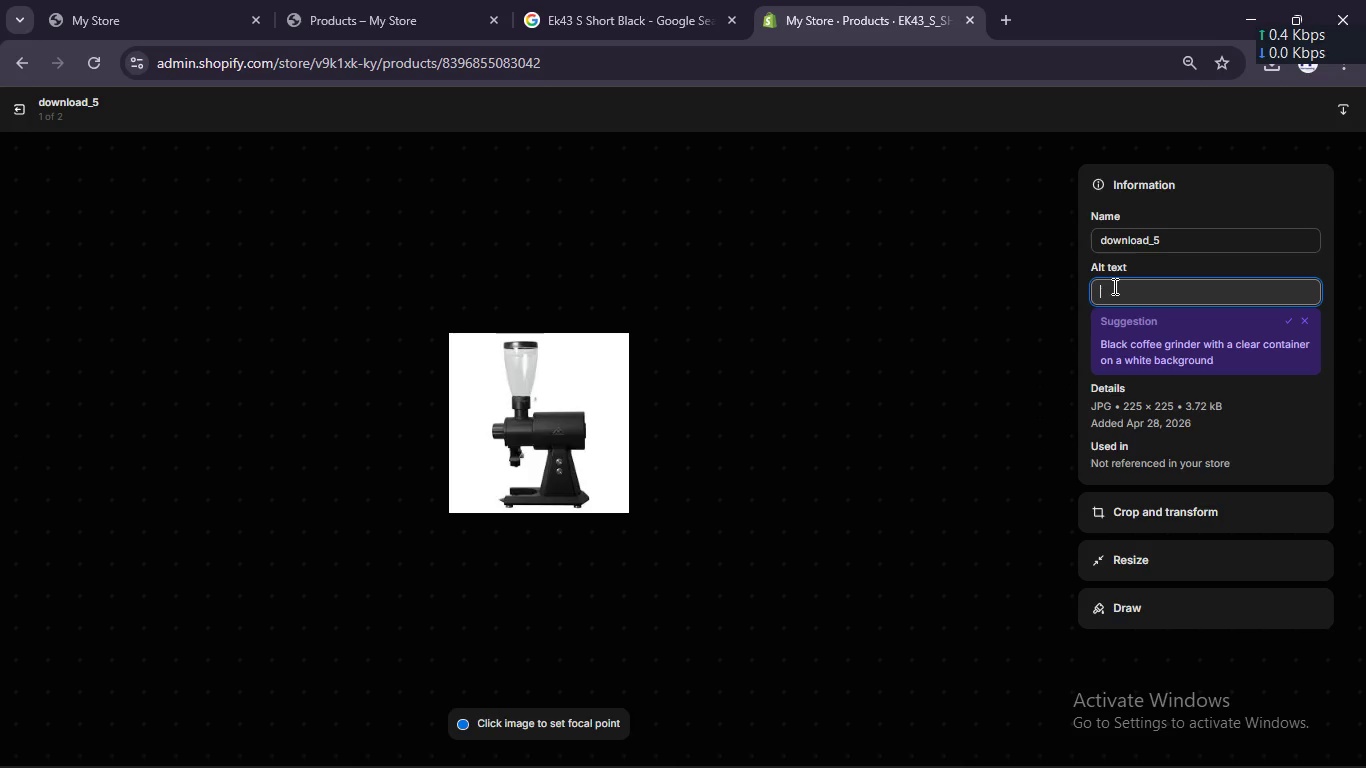 
type(Ekk3)
 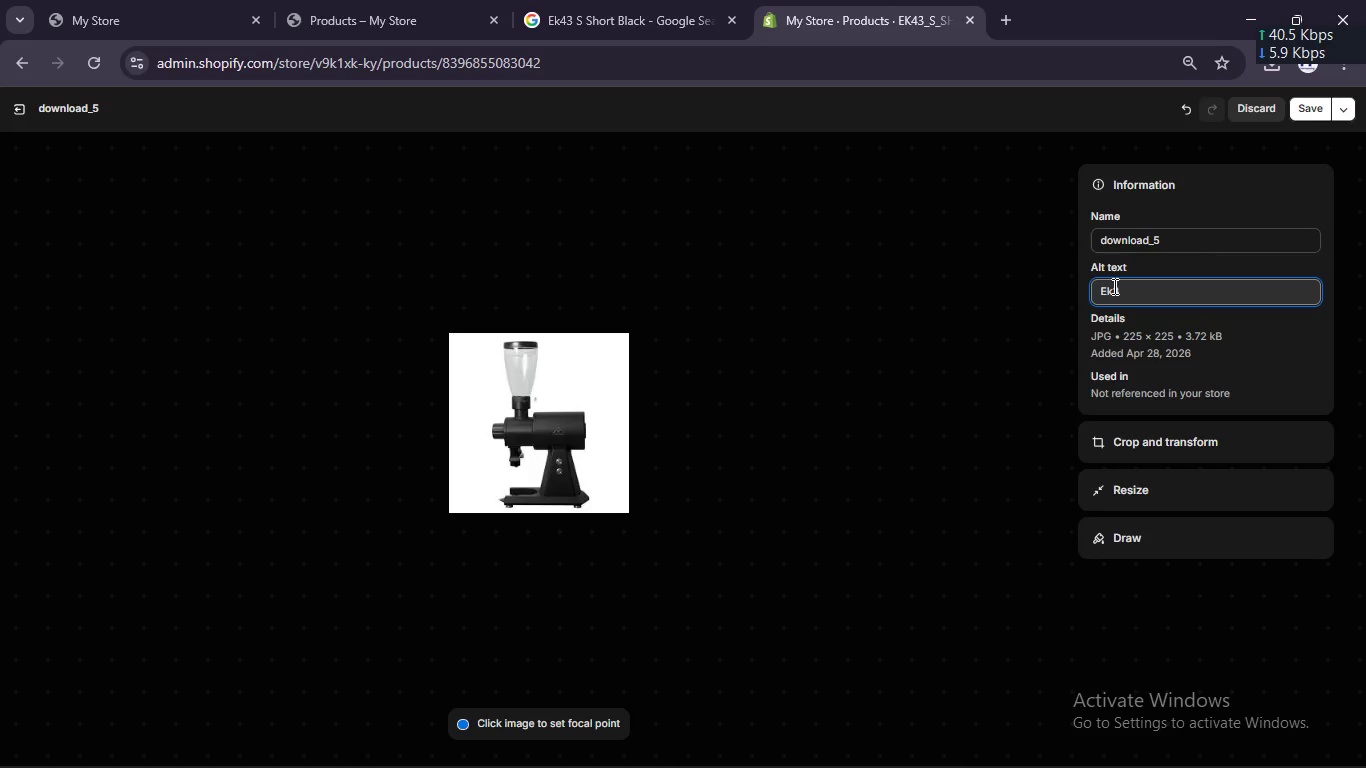 
key(Backspace)
type(43 S Short Black - Mahilkaning Mobile Cafe Equipment)
 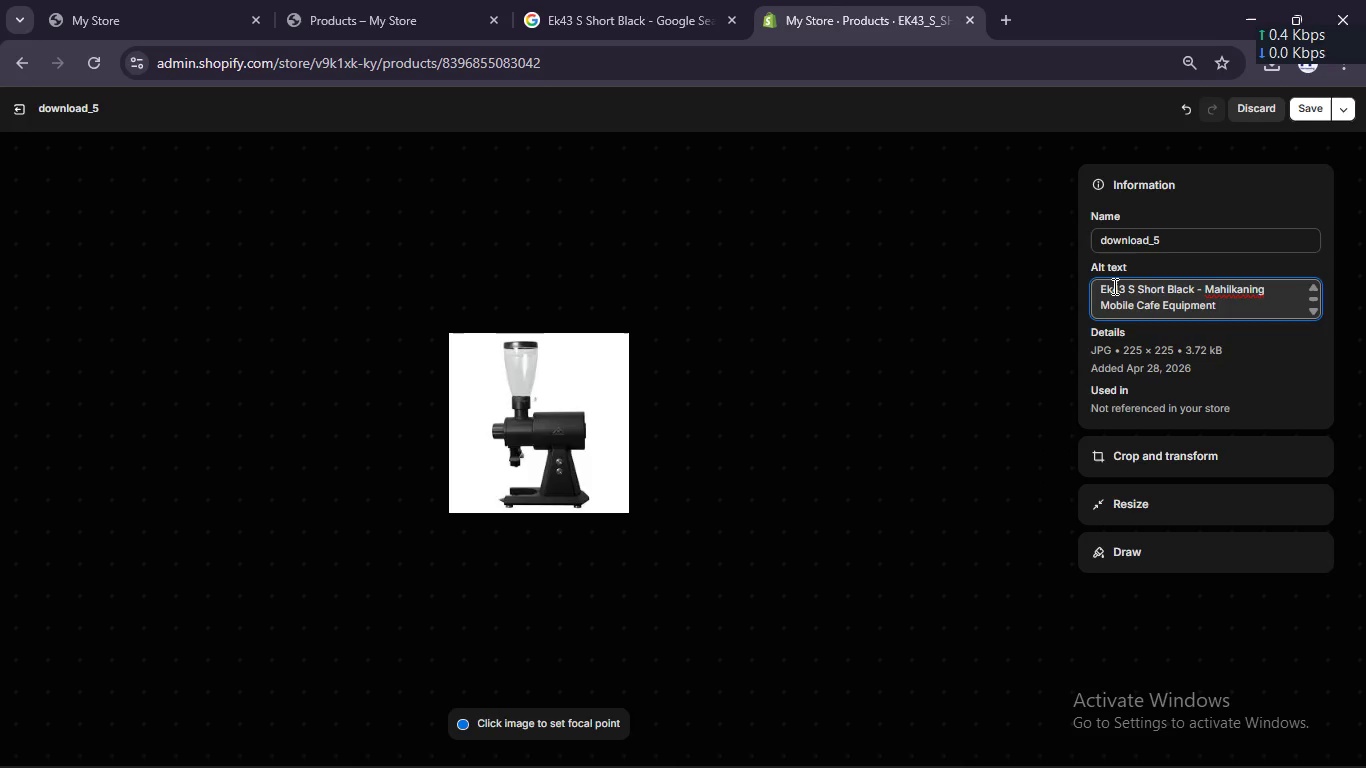 
key(Control+A)
 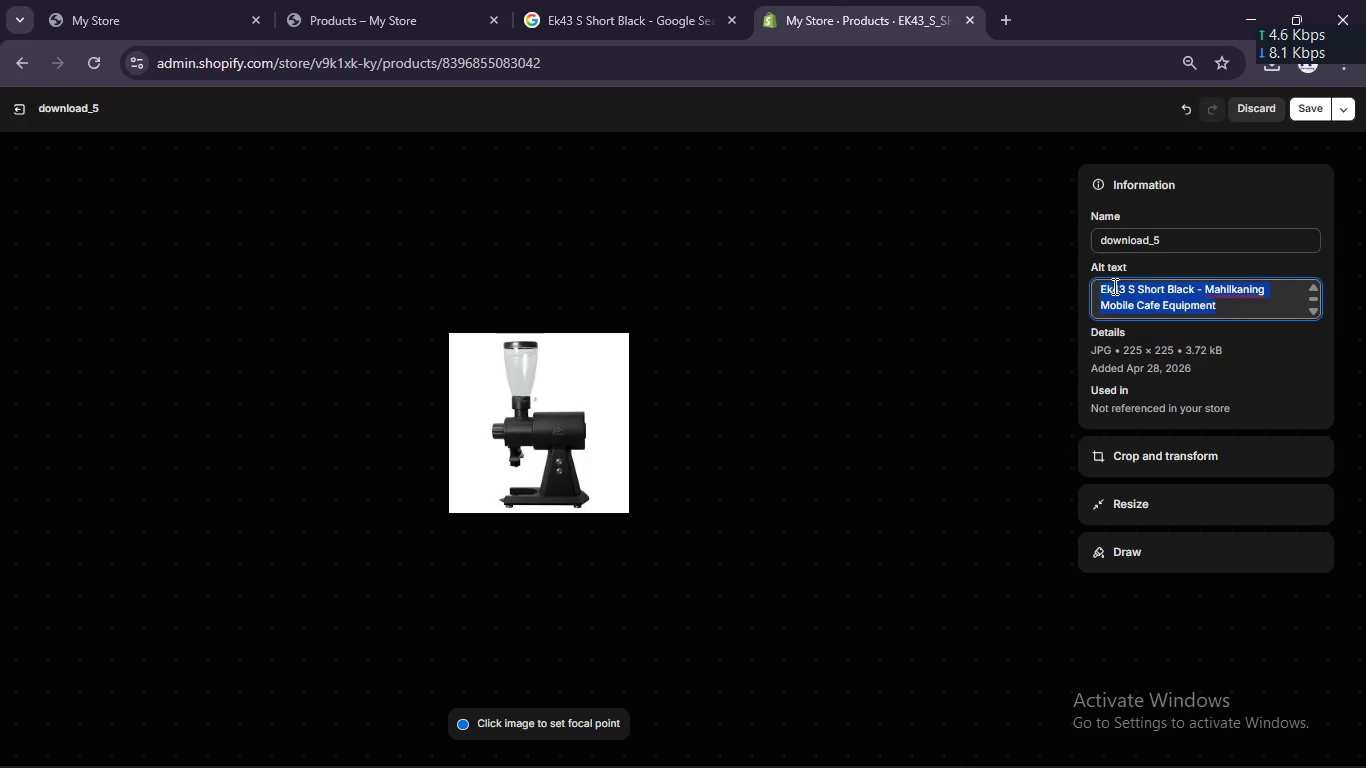 
key(Control+C)
 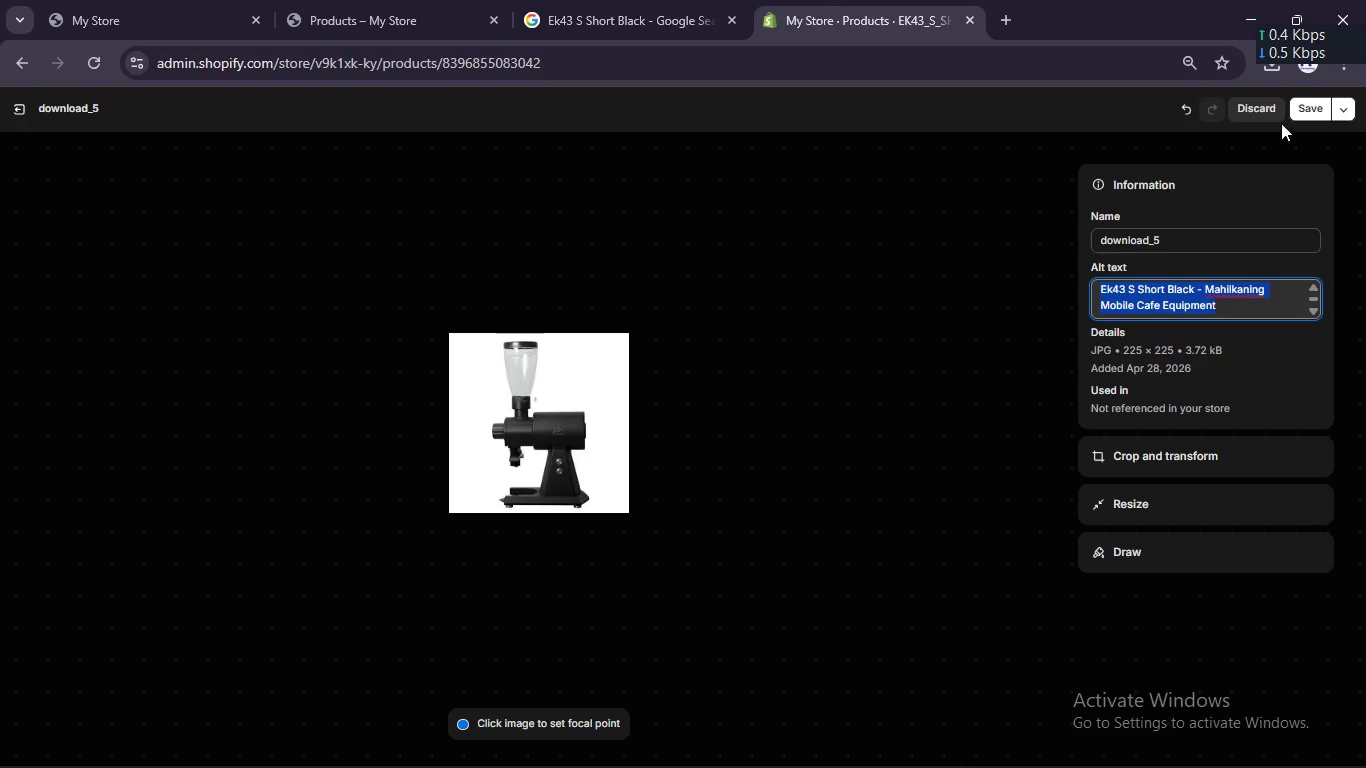 
left_click([1304, 104])
 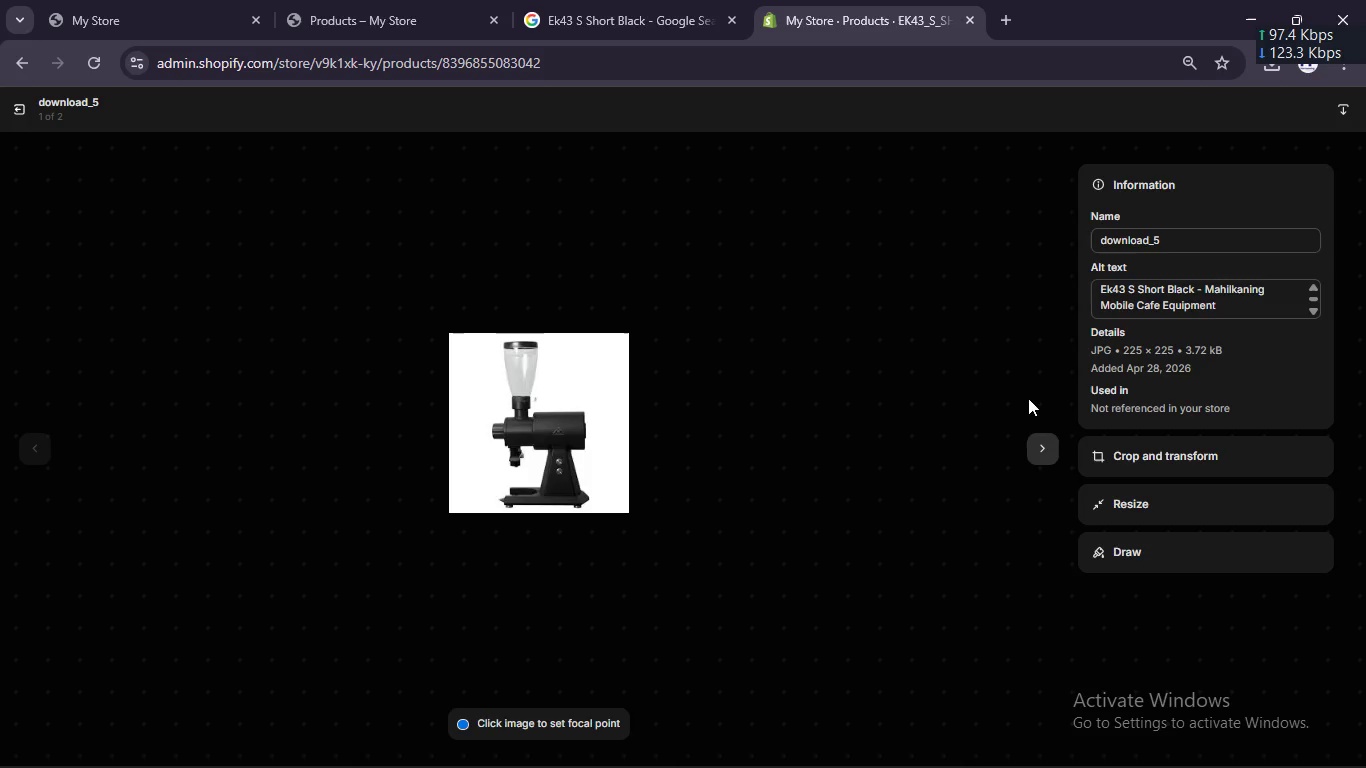 
left_click([1042, 450])
 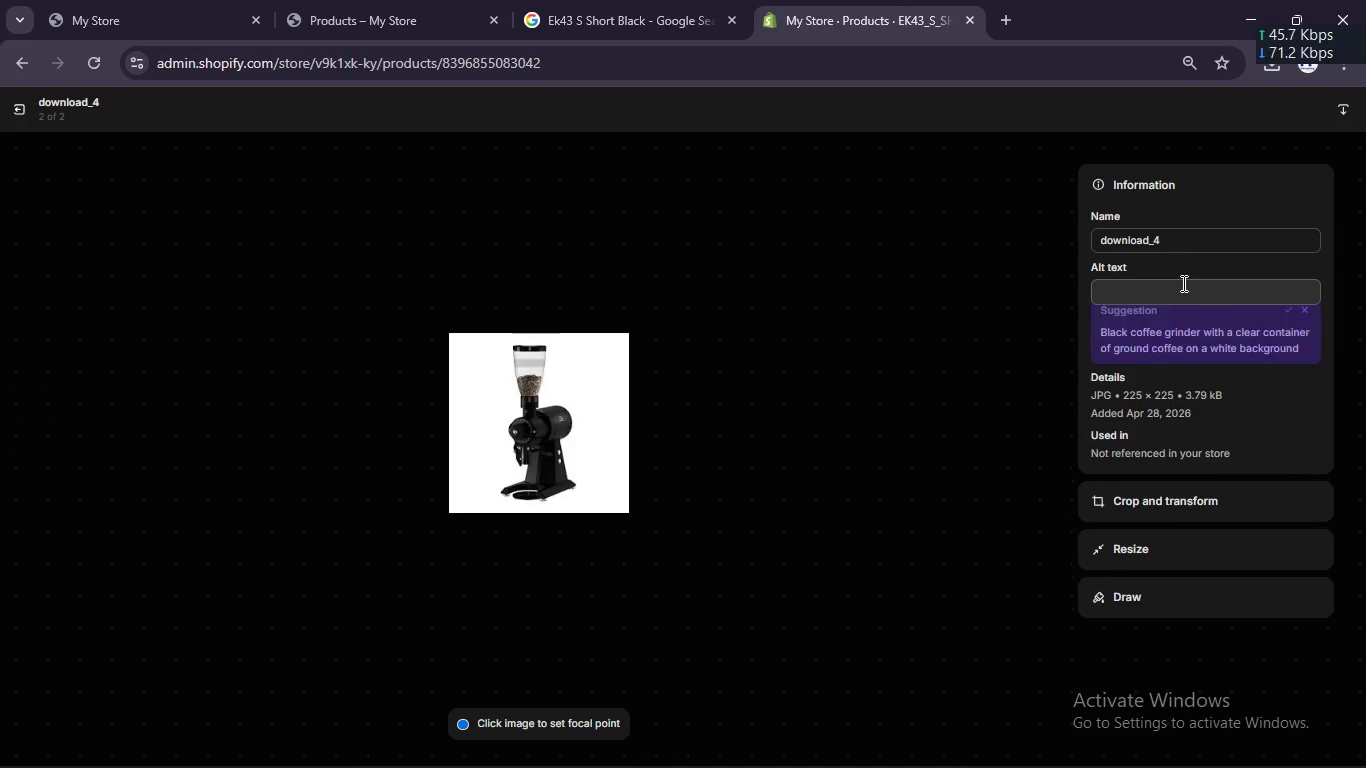 
left_click([1187, 289])
 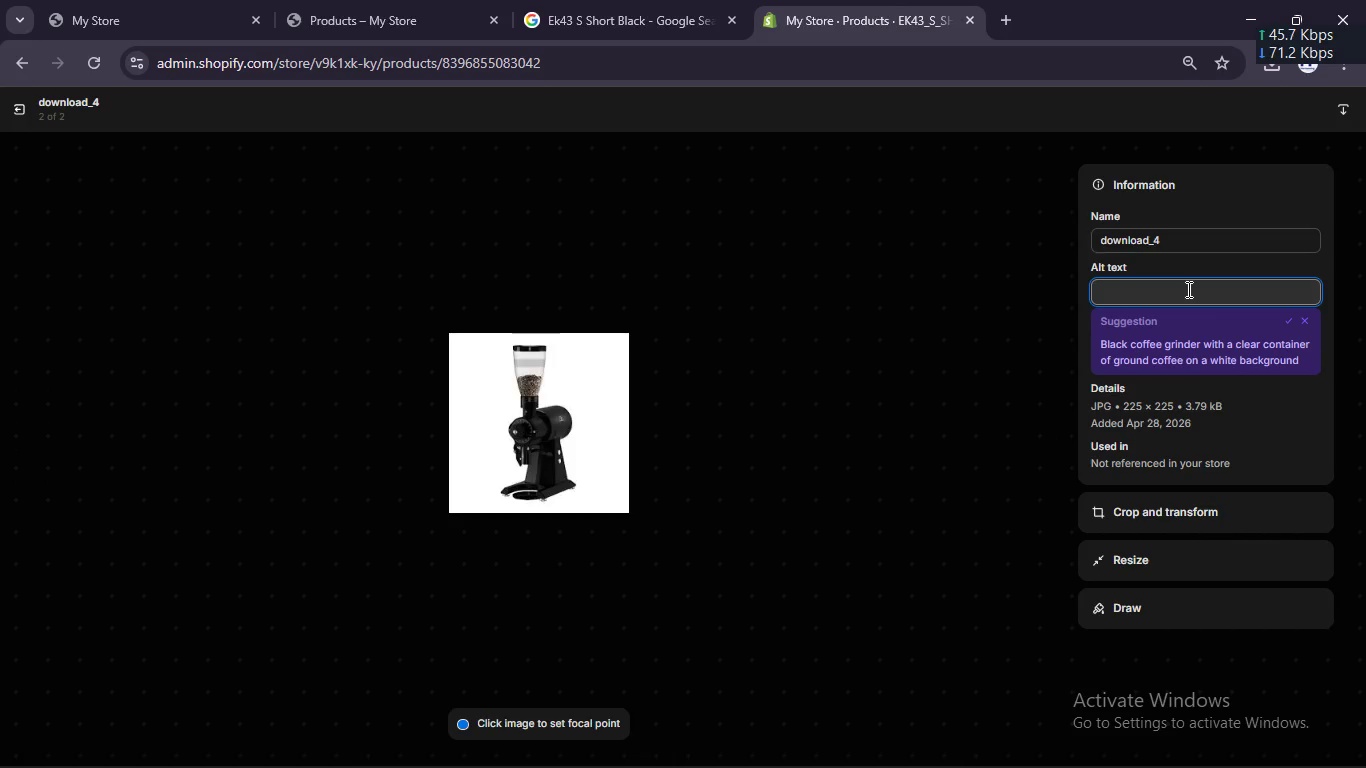 
key(Control+ControlLeft)
 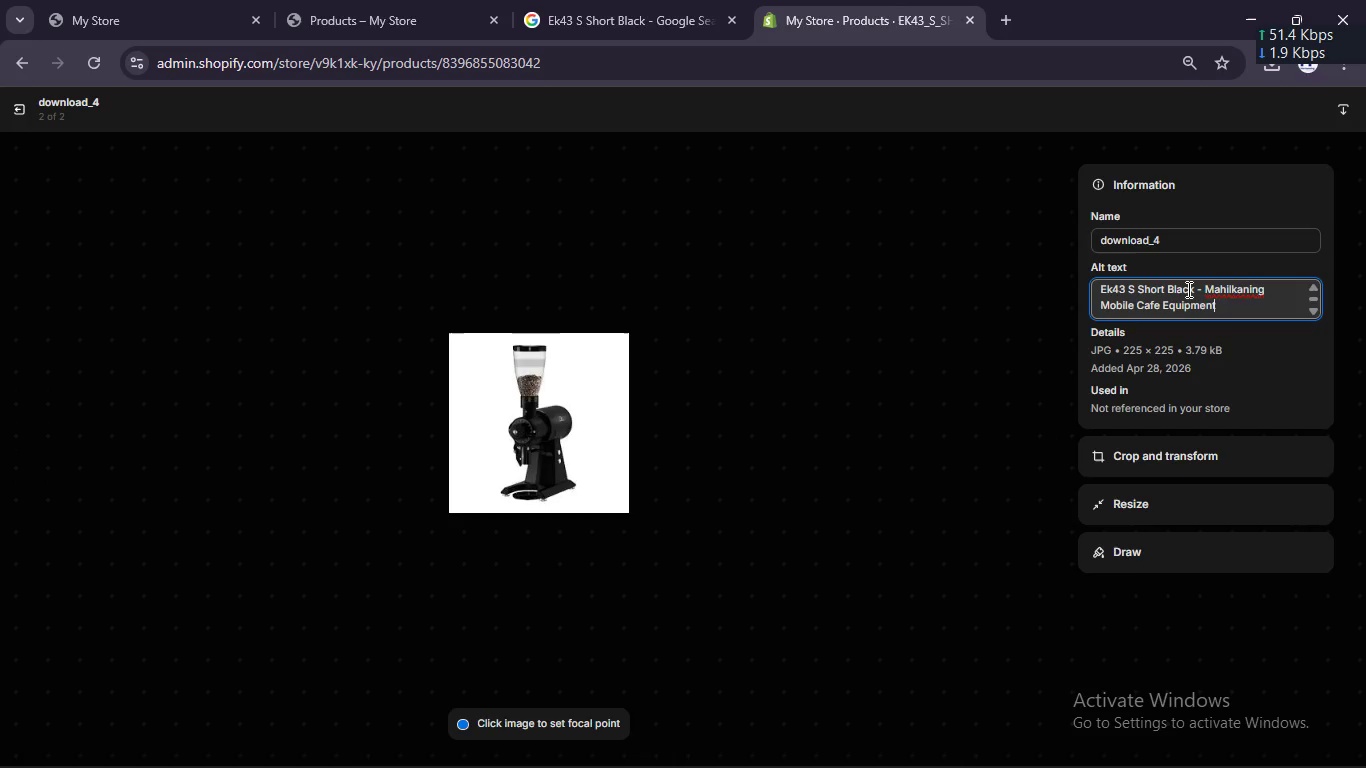 
key(Control+V)
 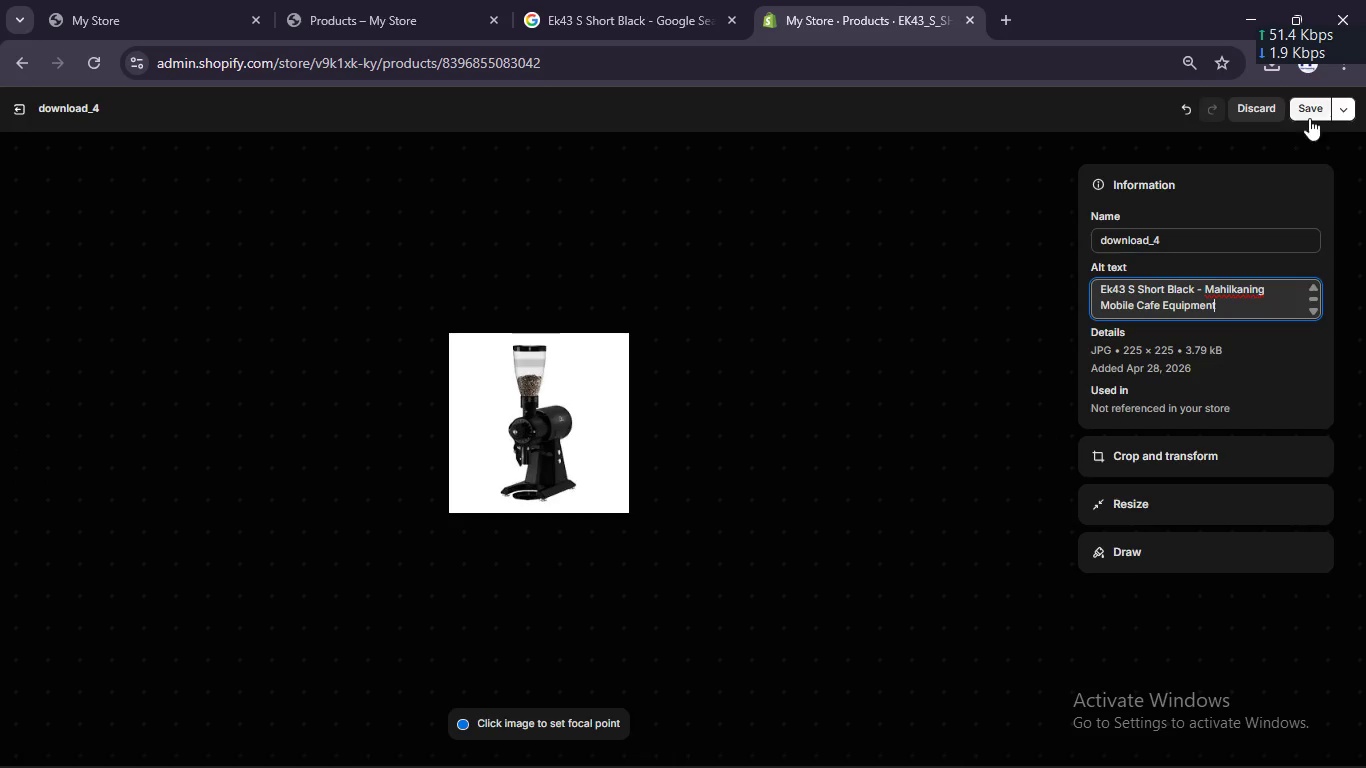 
left_click([1314, 110])
 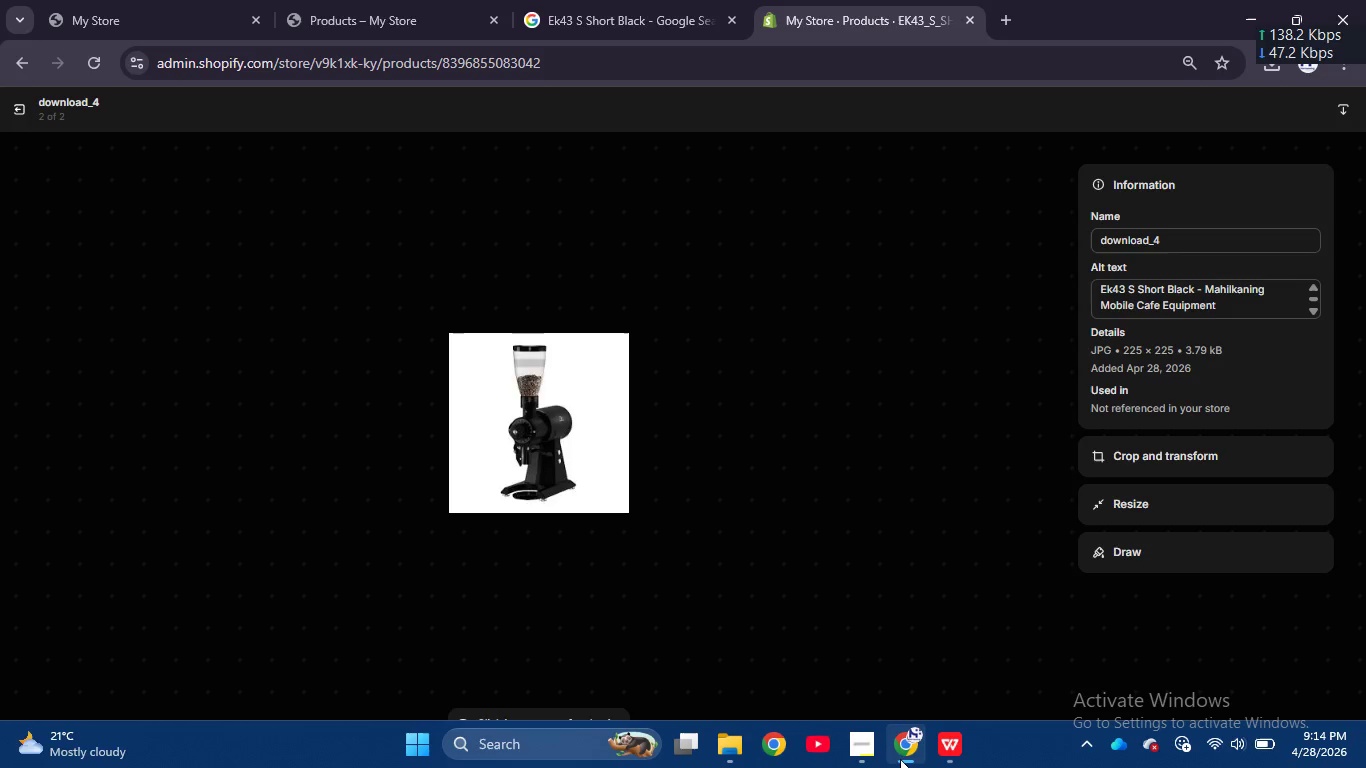 
left_click([870, 744])